 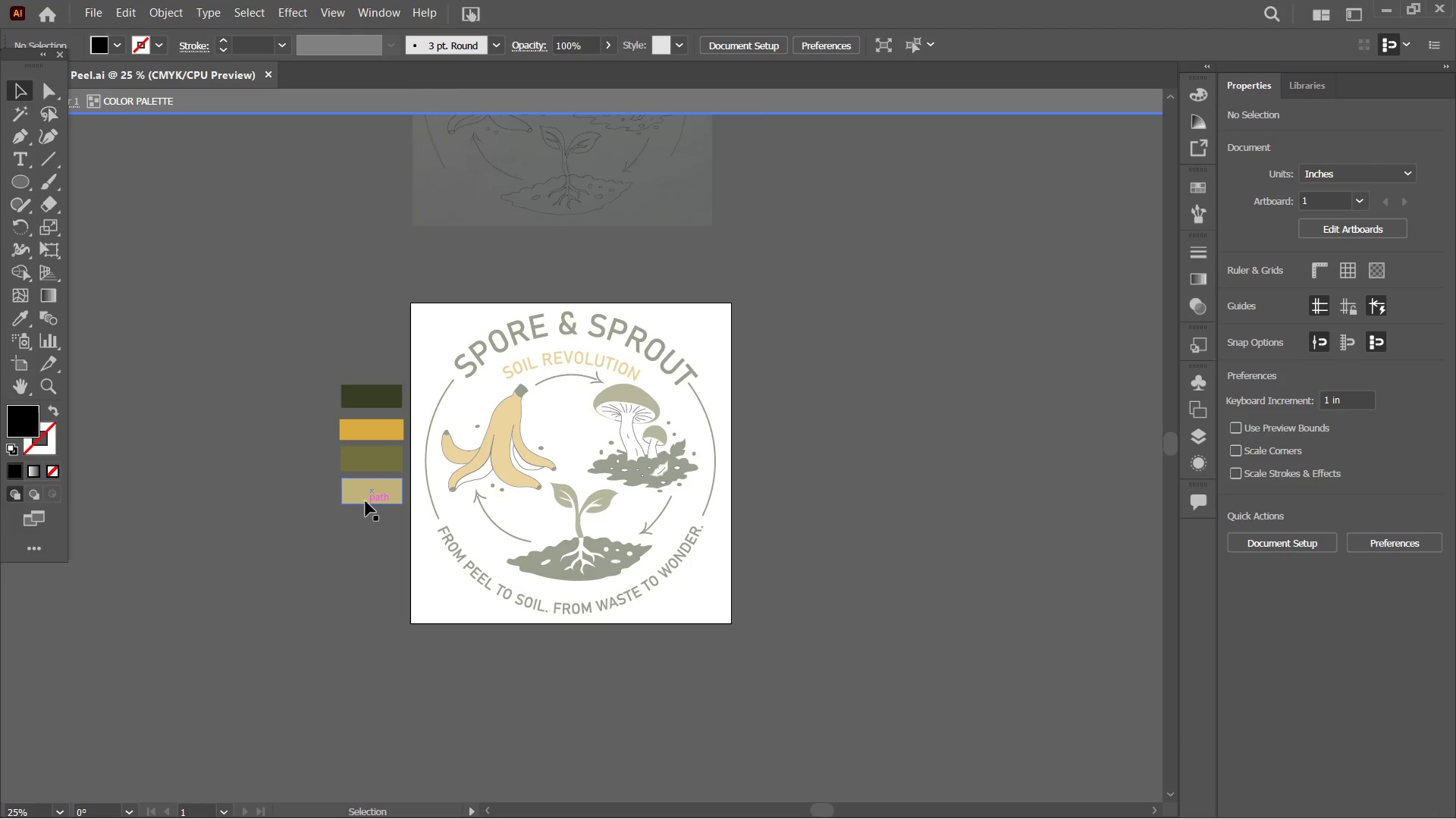 
triple_click([366, 501])
 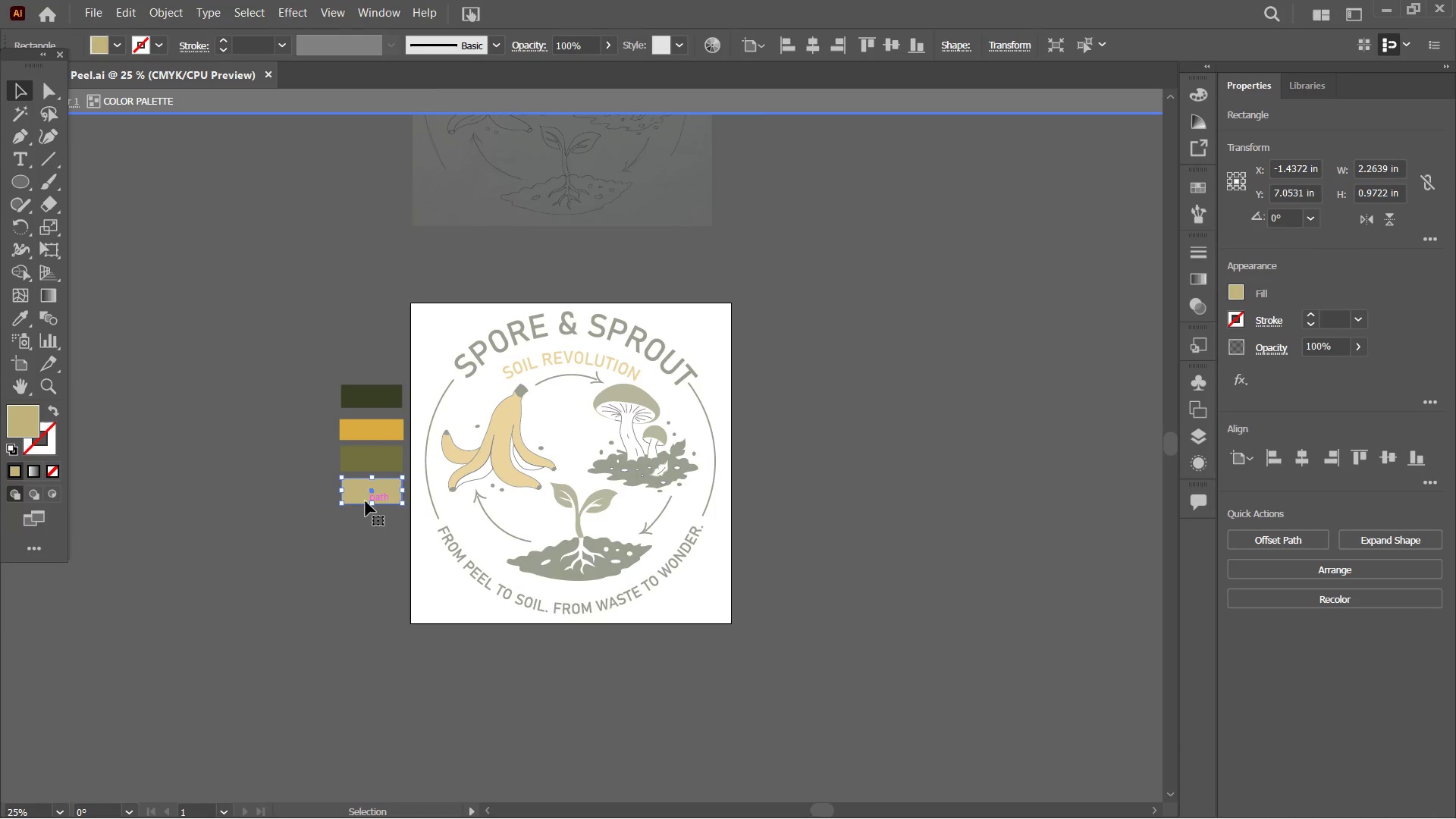 
key(Backspace)
 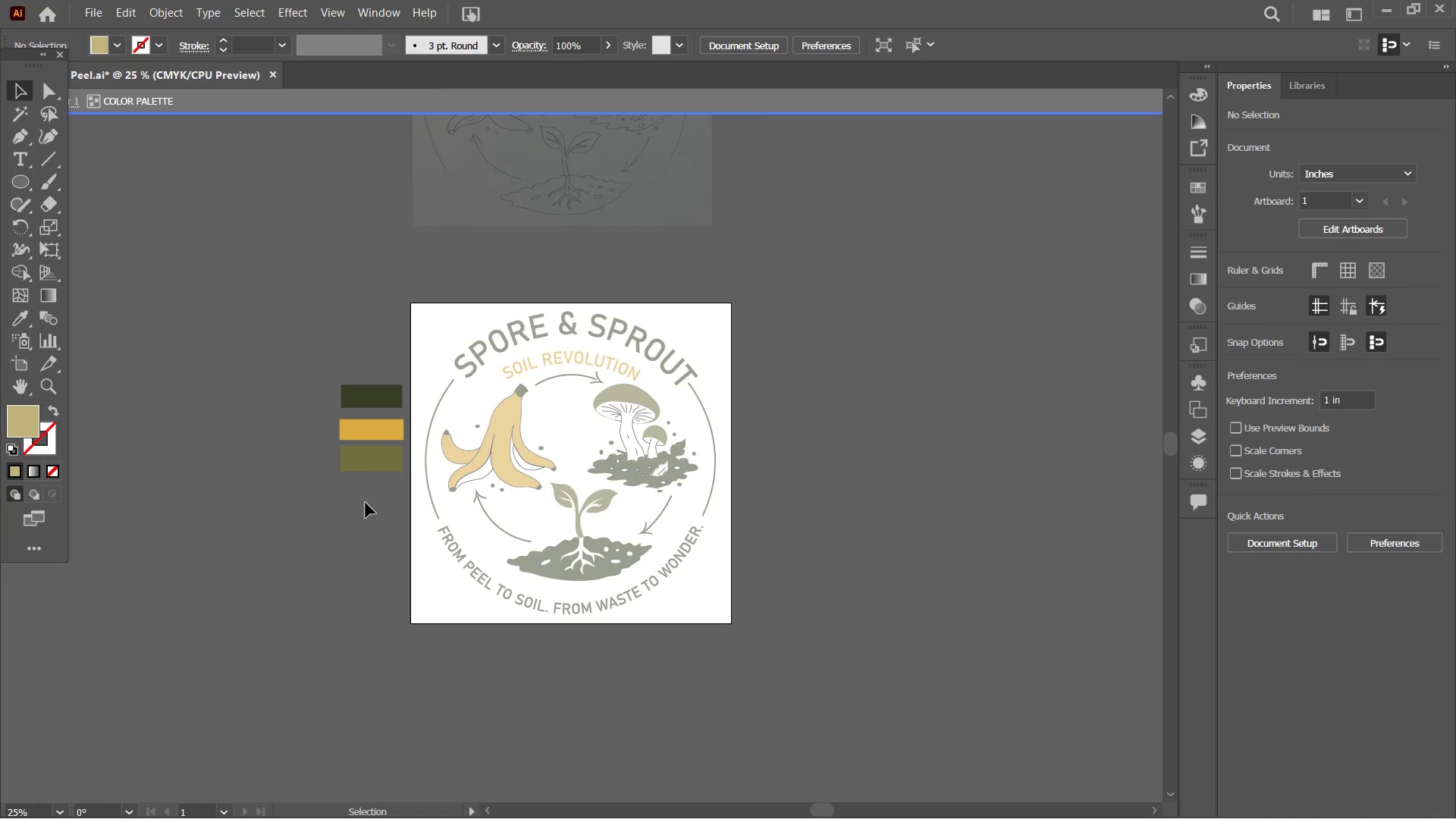 
double_click([366, 504])
 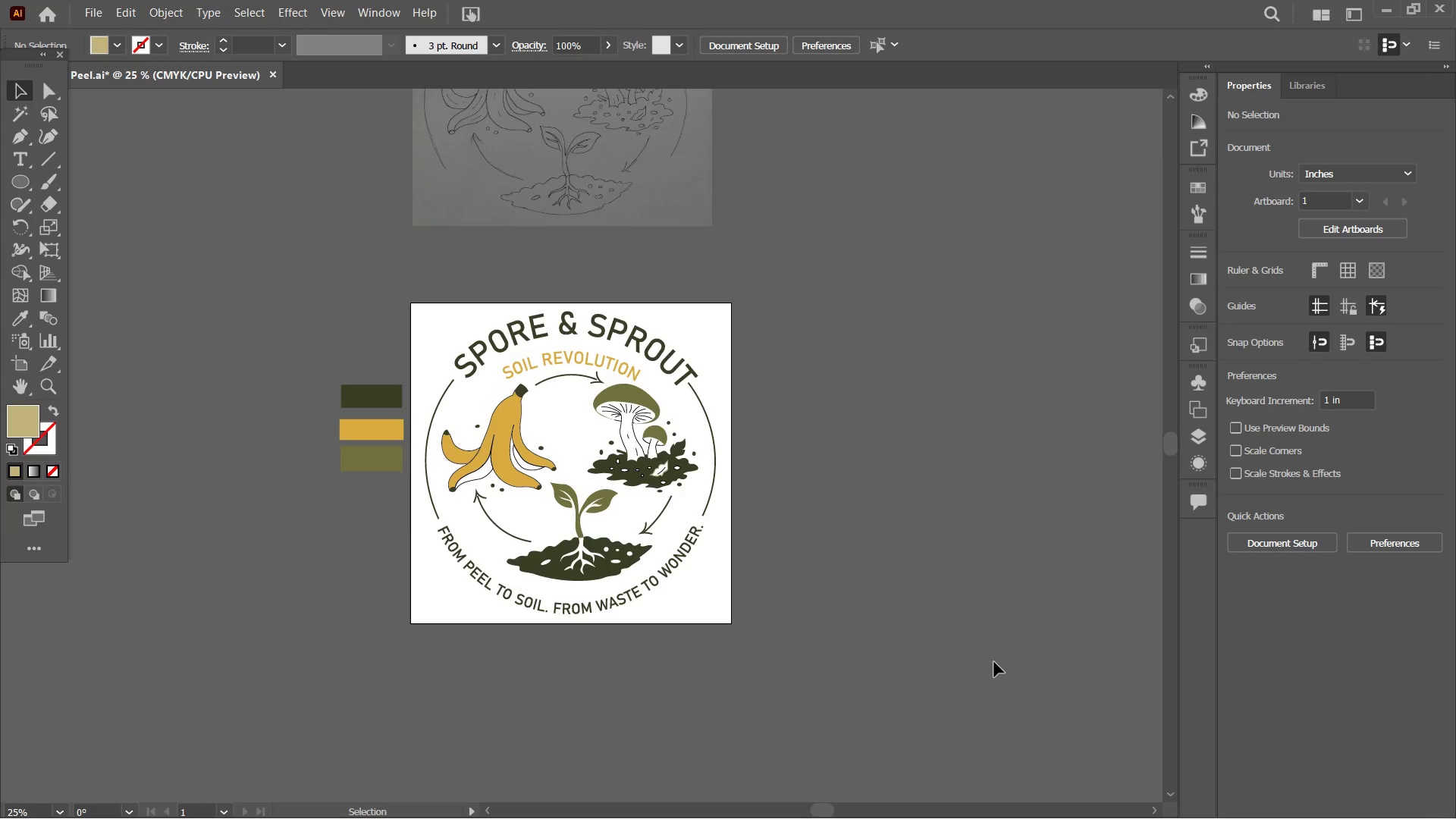 
key(Control+S)
 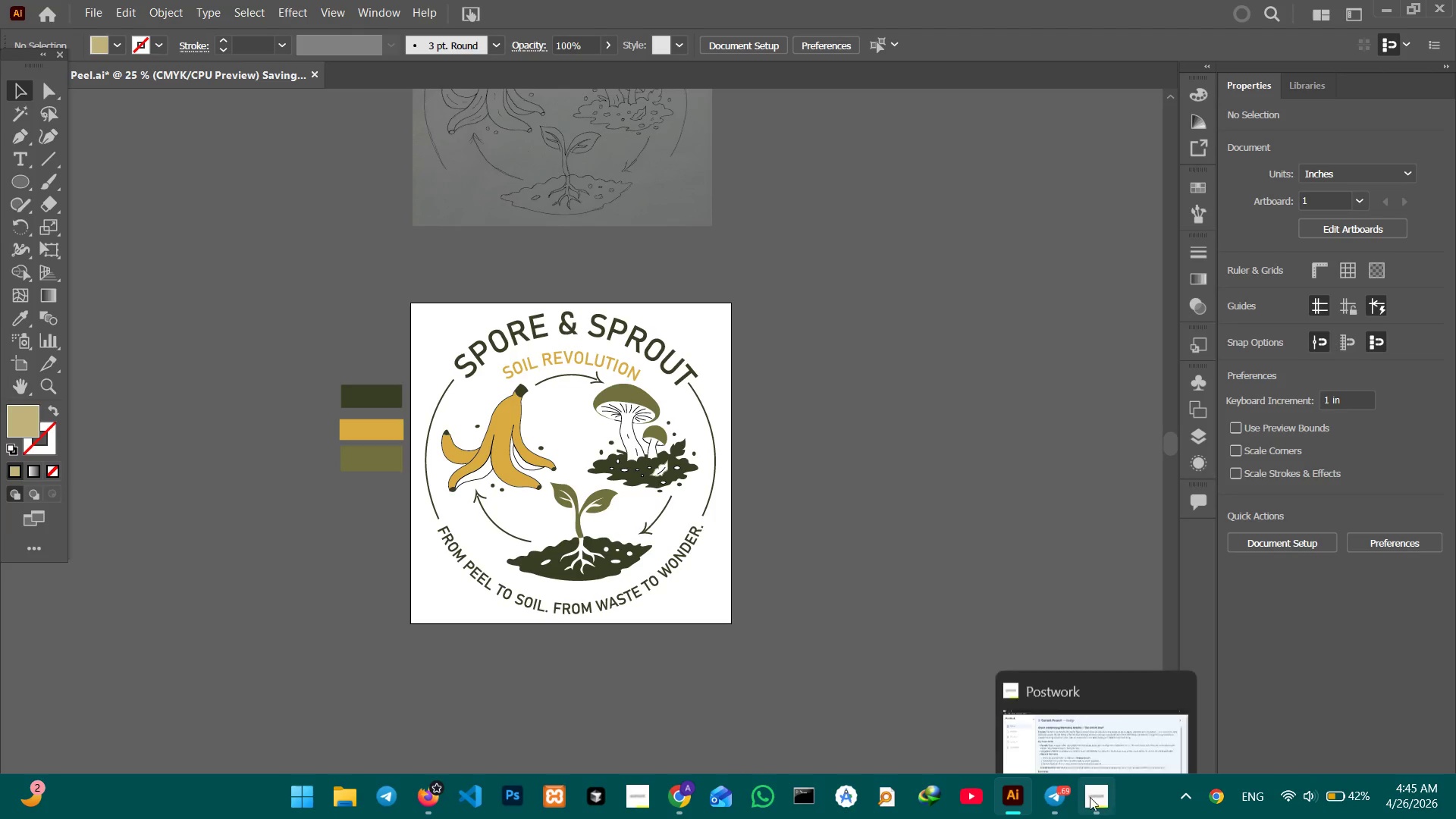 
left_click([1087, 797])